 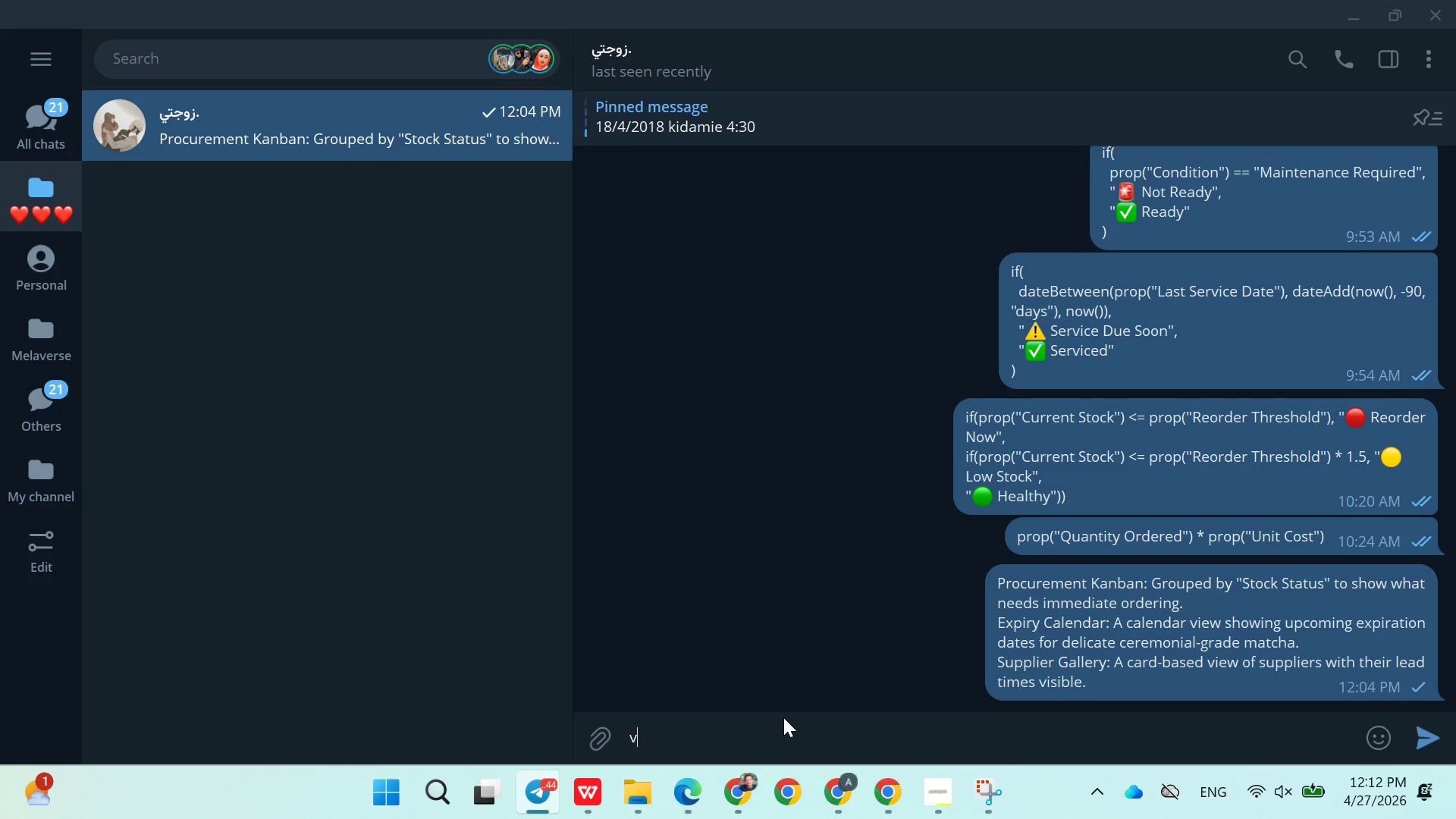 
key(Enter)
 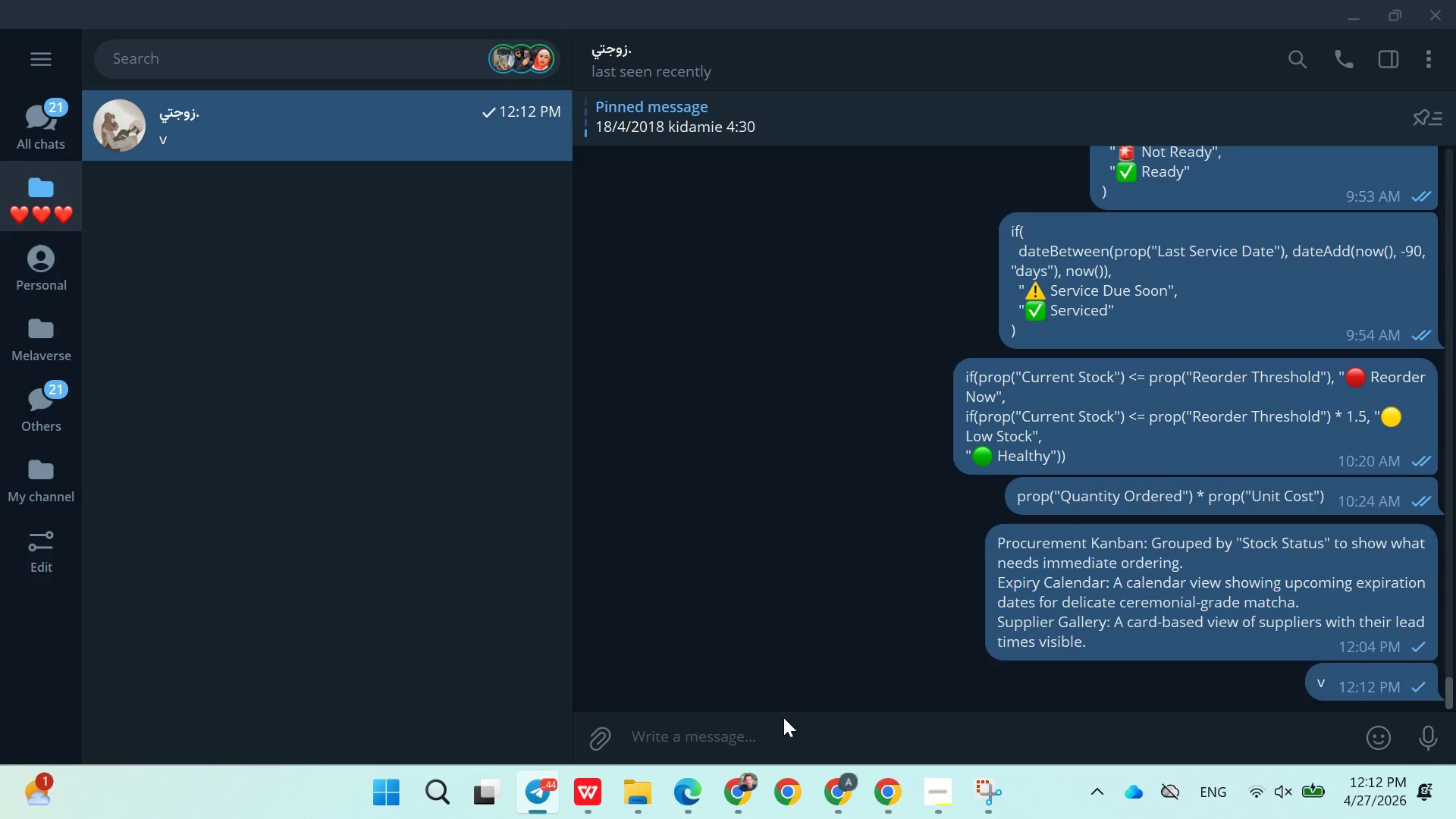 
key(Control+V)
 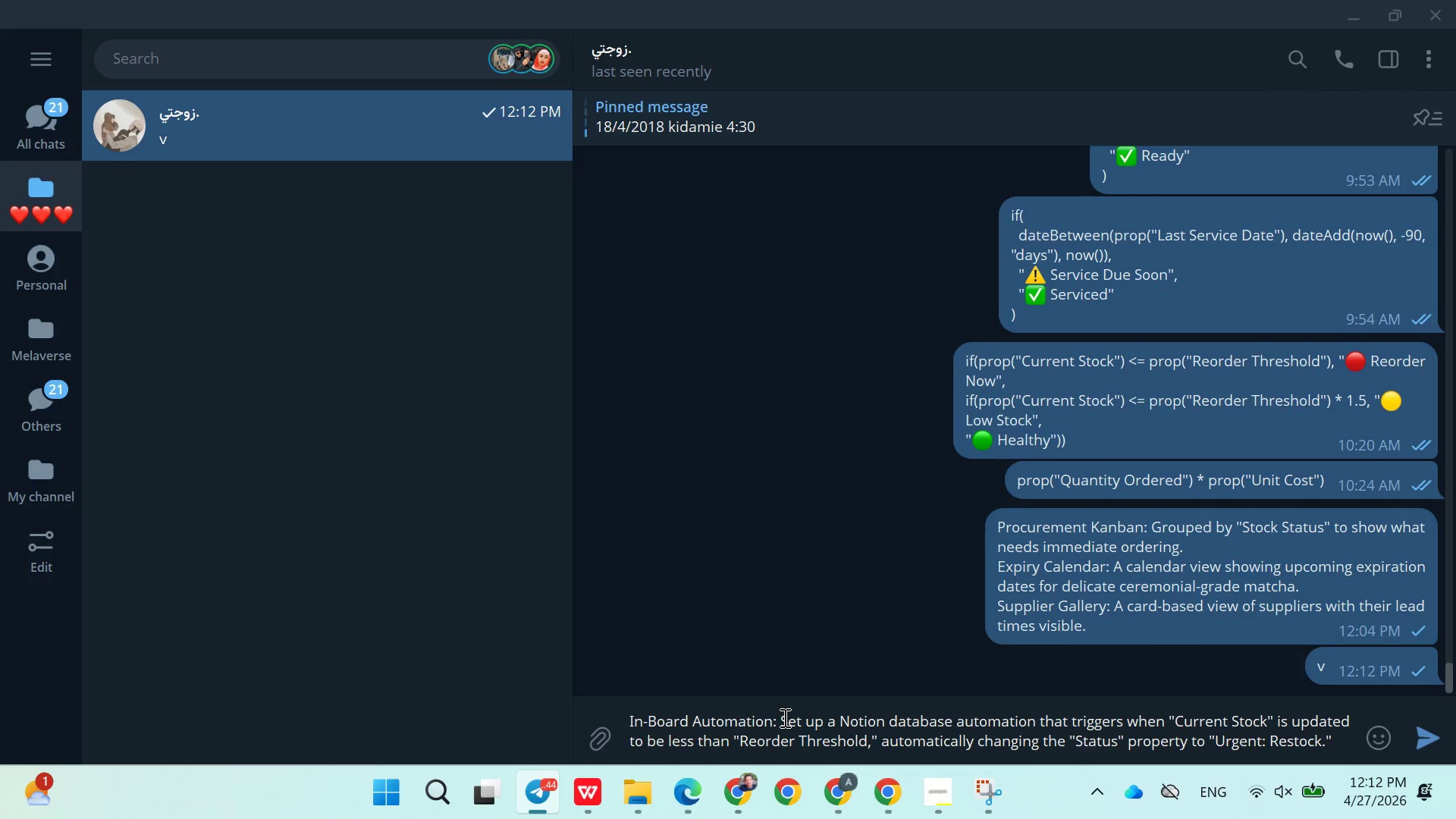 
key(Enter)
 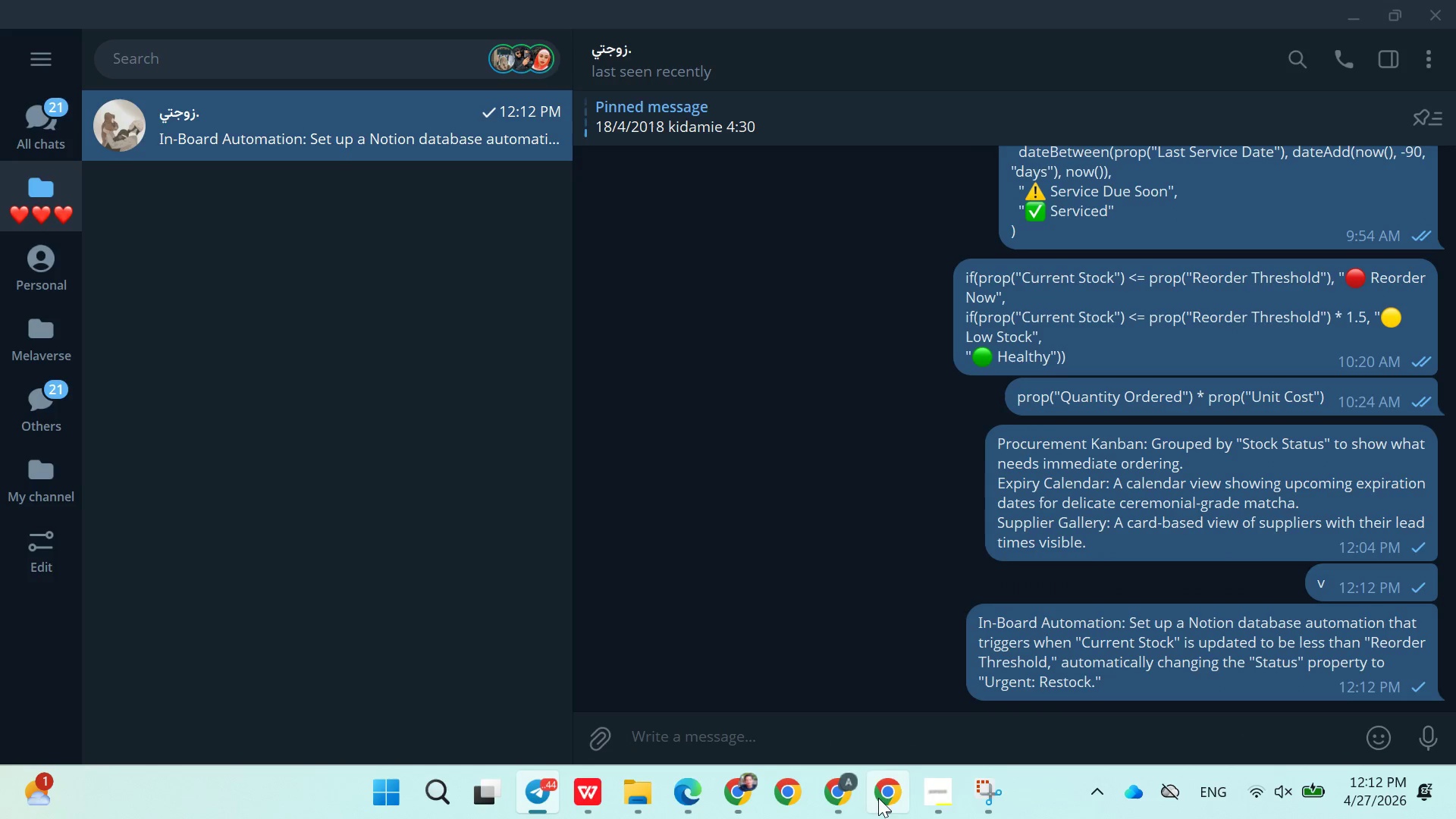 
left_click([841, 795])
 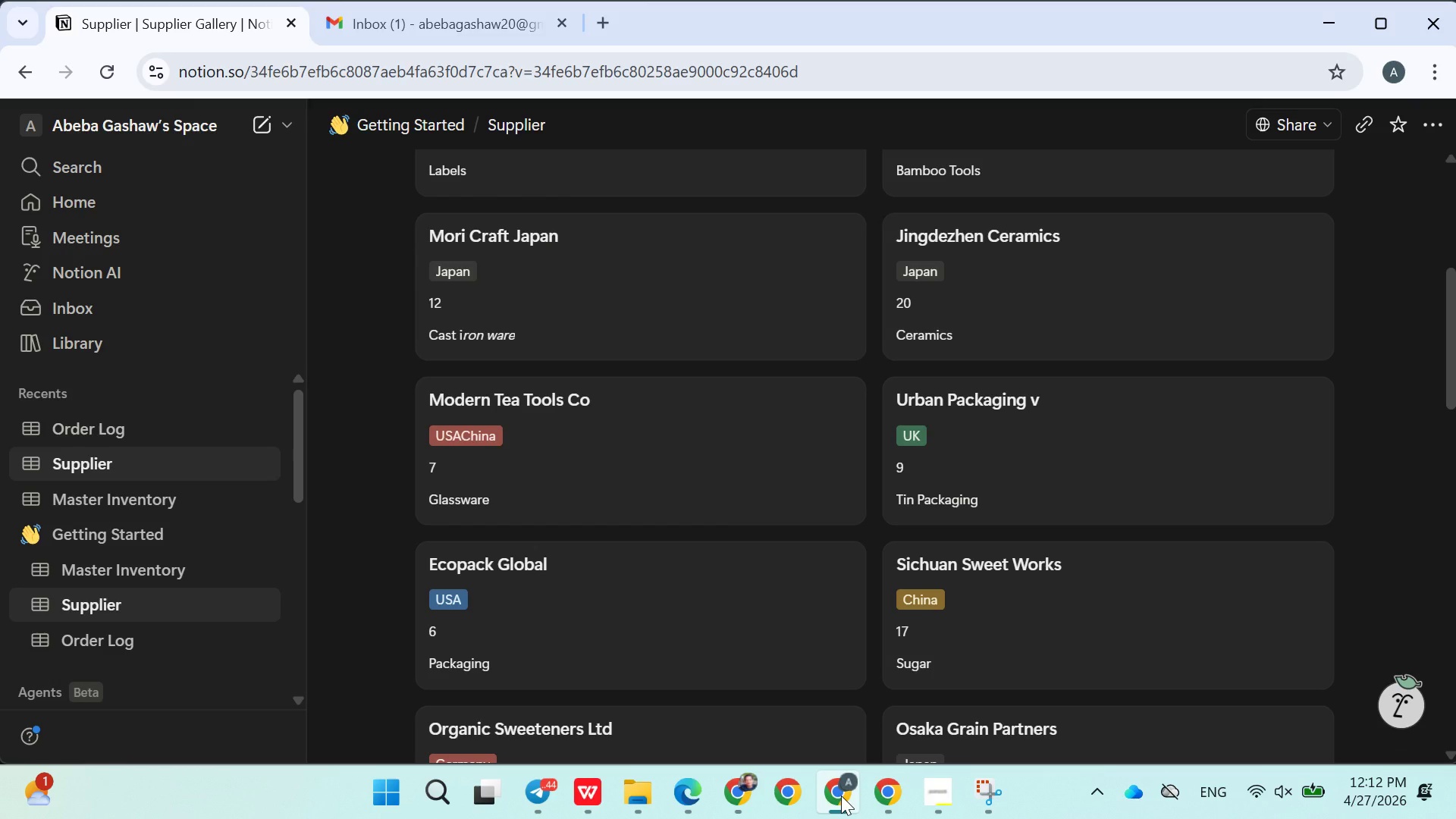 
wait(23.64)
 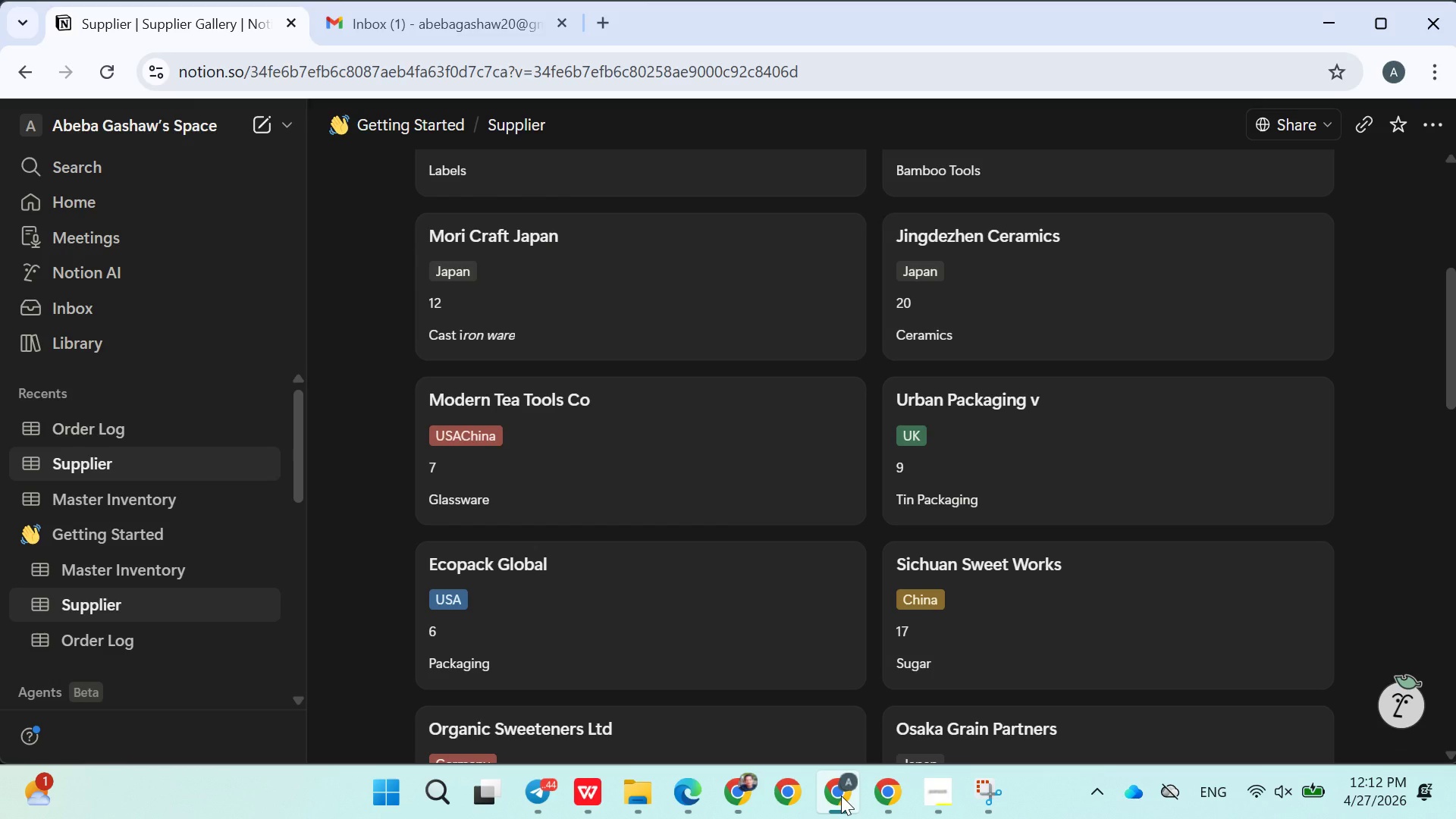 
left_click([359, 13])
 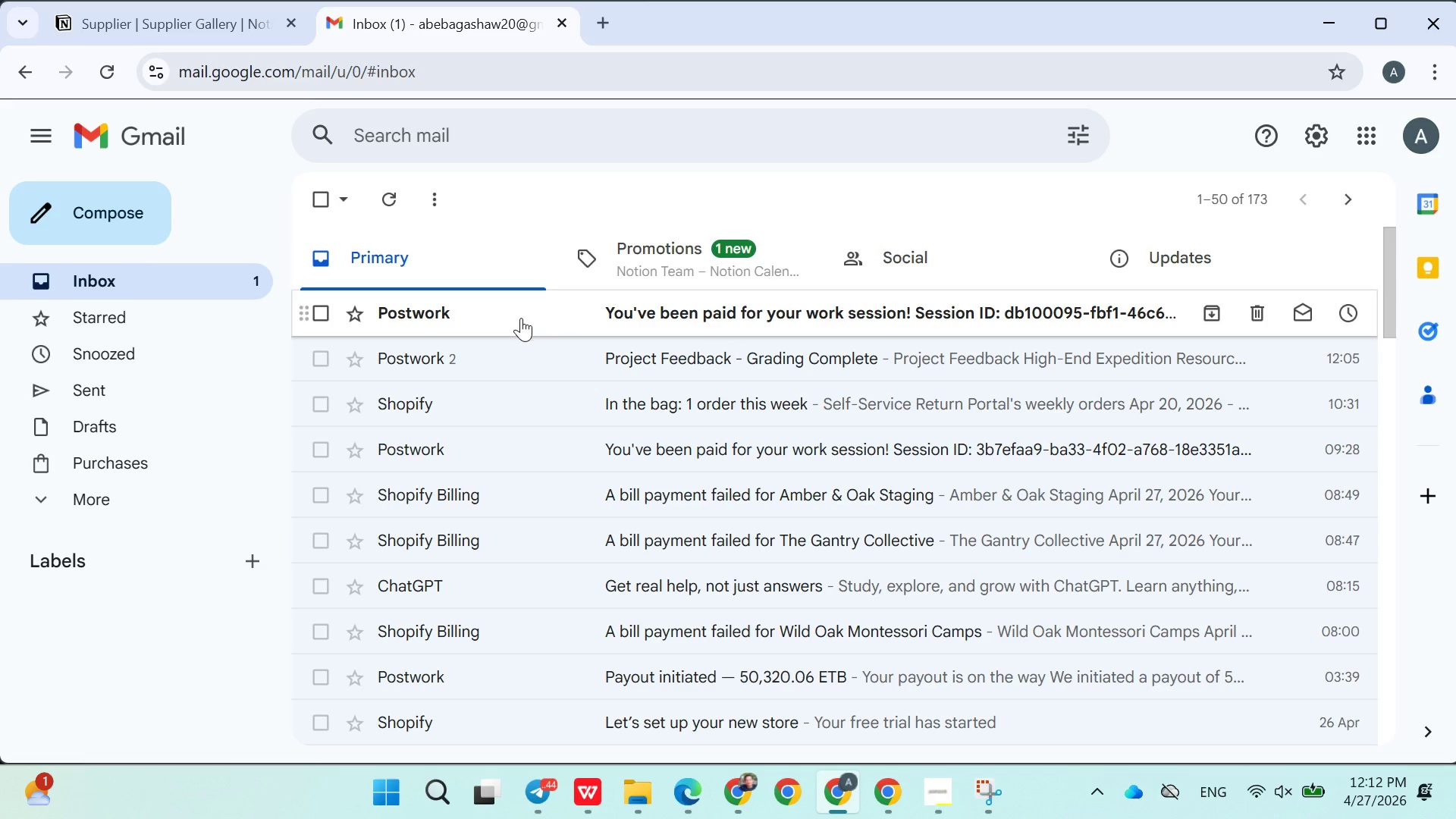 
left_click([519, 312])
 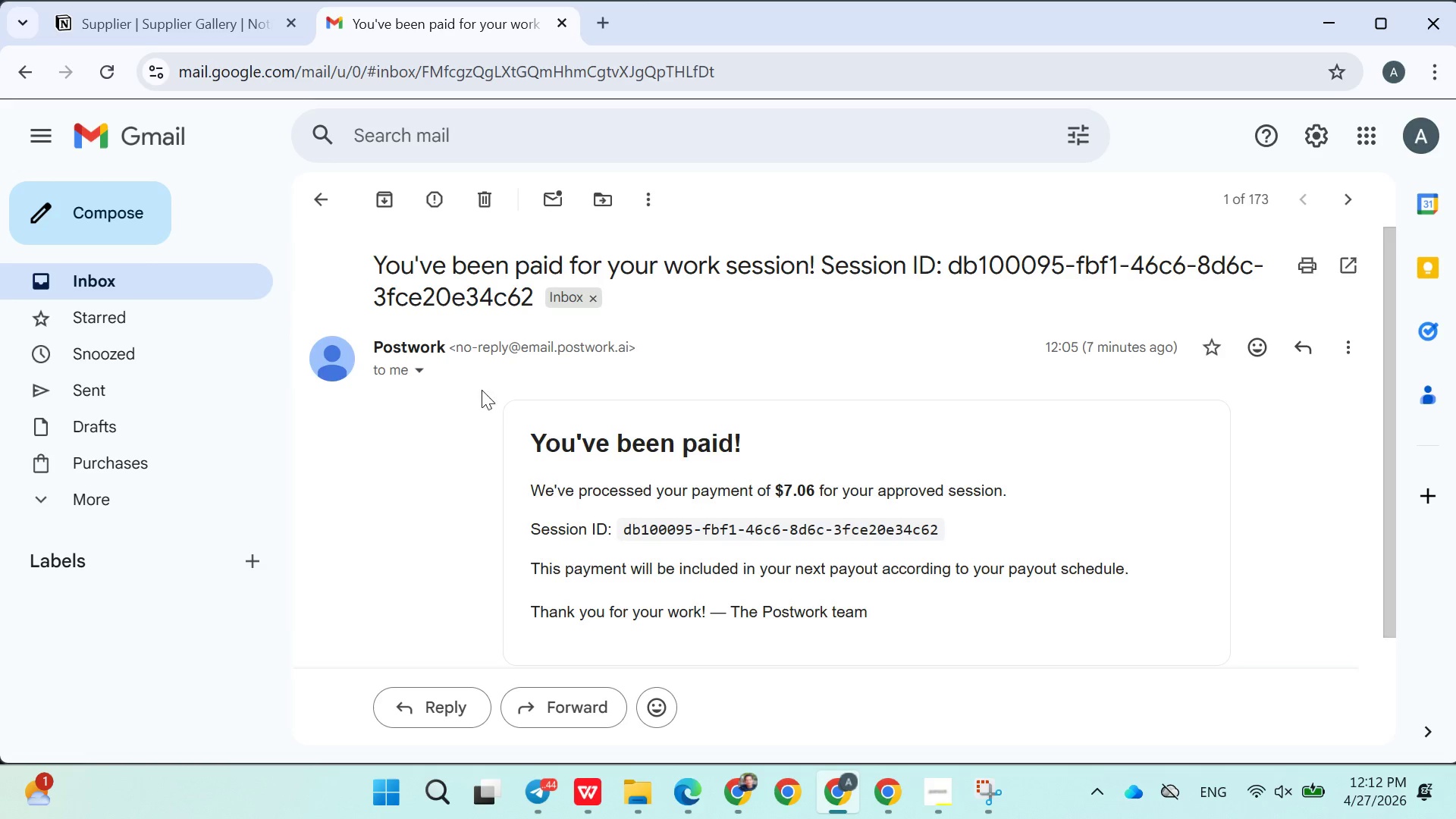 
left_click([312, 205])
 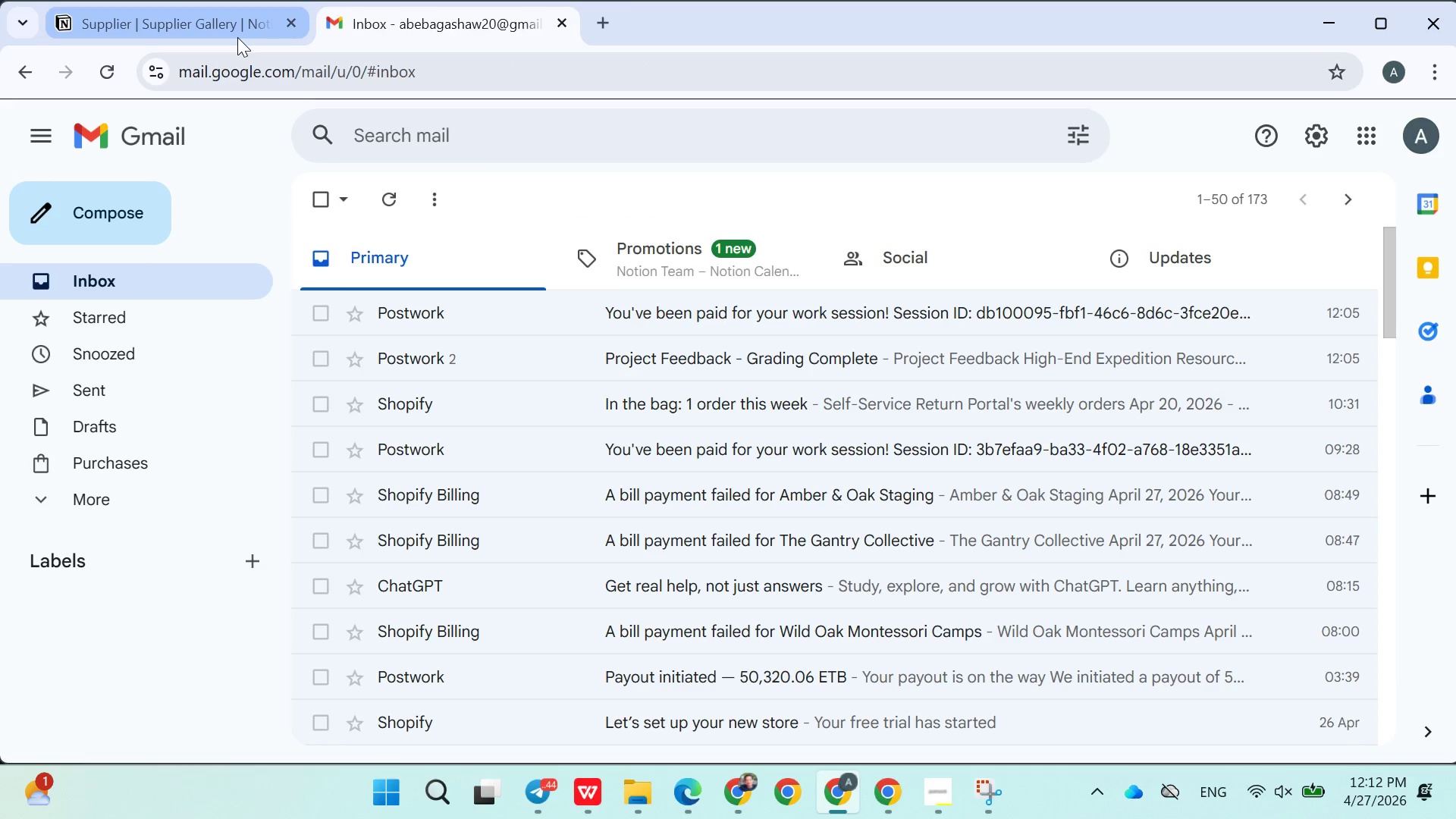 
left_click([237, 37])
 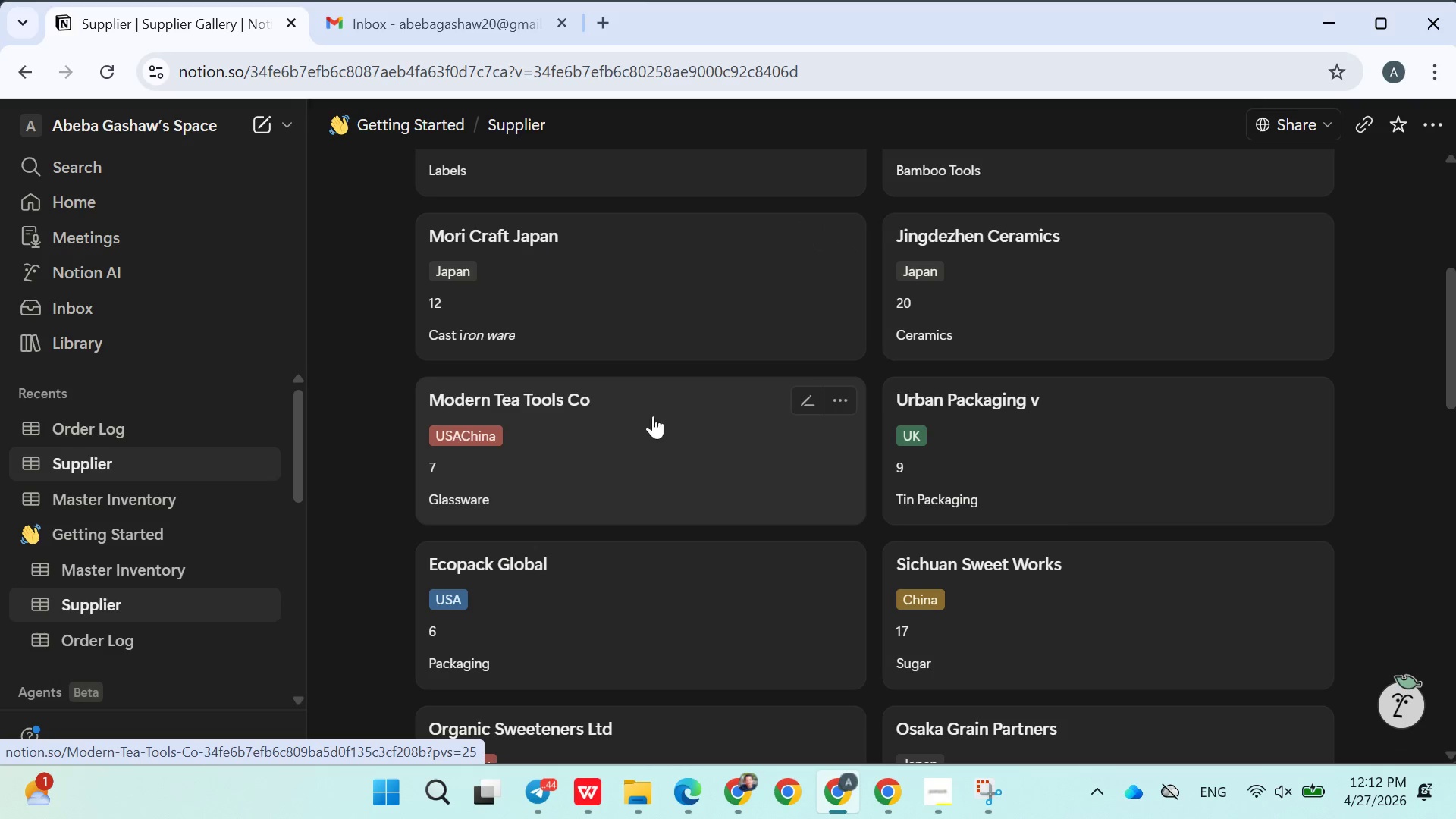 
scroll: coordinate [371, 353], scroll_direction: down, amount: 2.0
 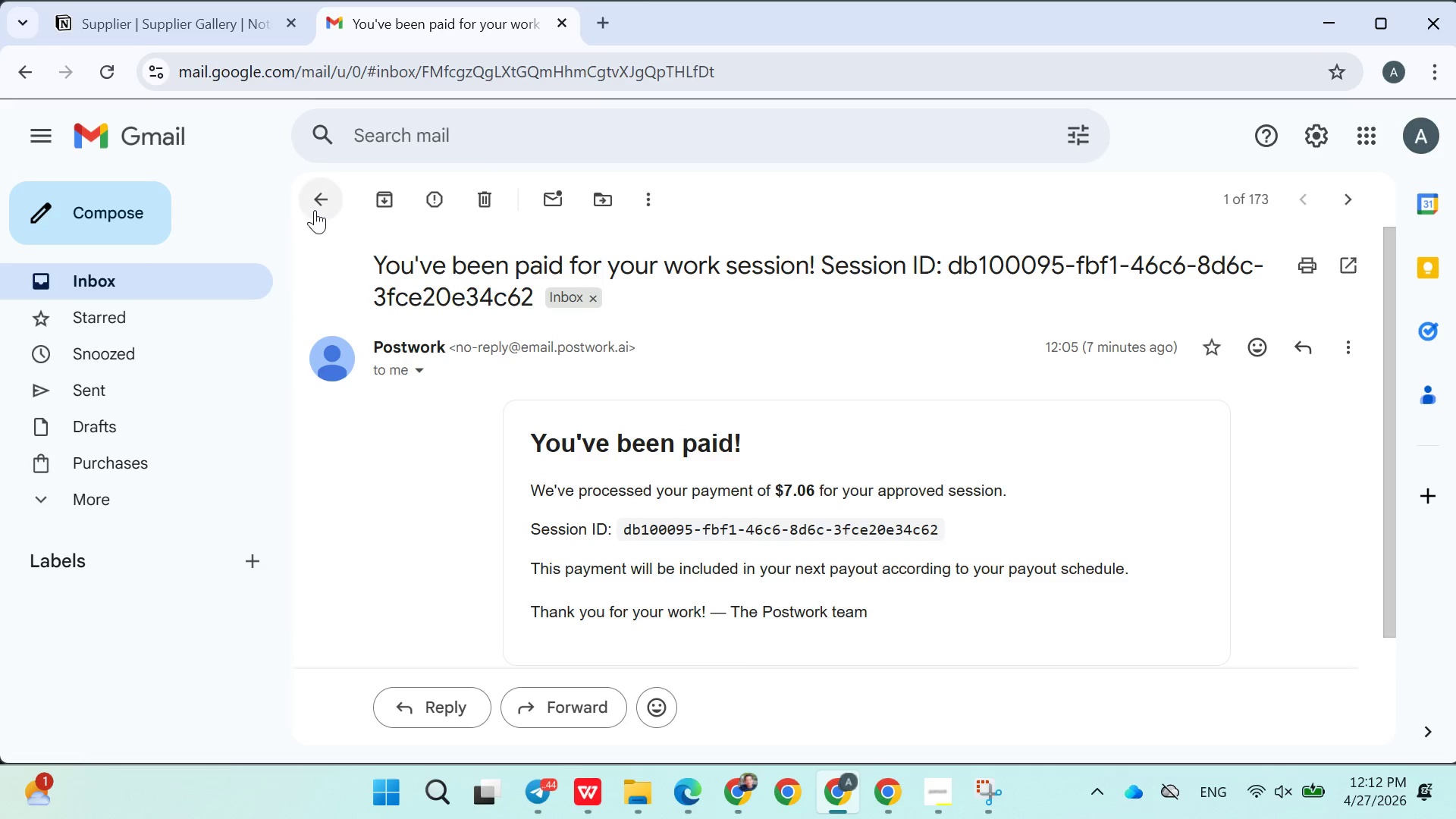 
scroll: coordinate [725, 488], scroll_direction: up, amount: 11.0
 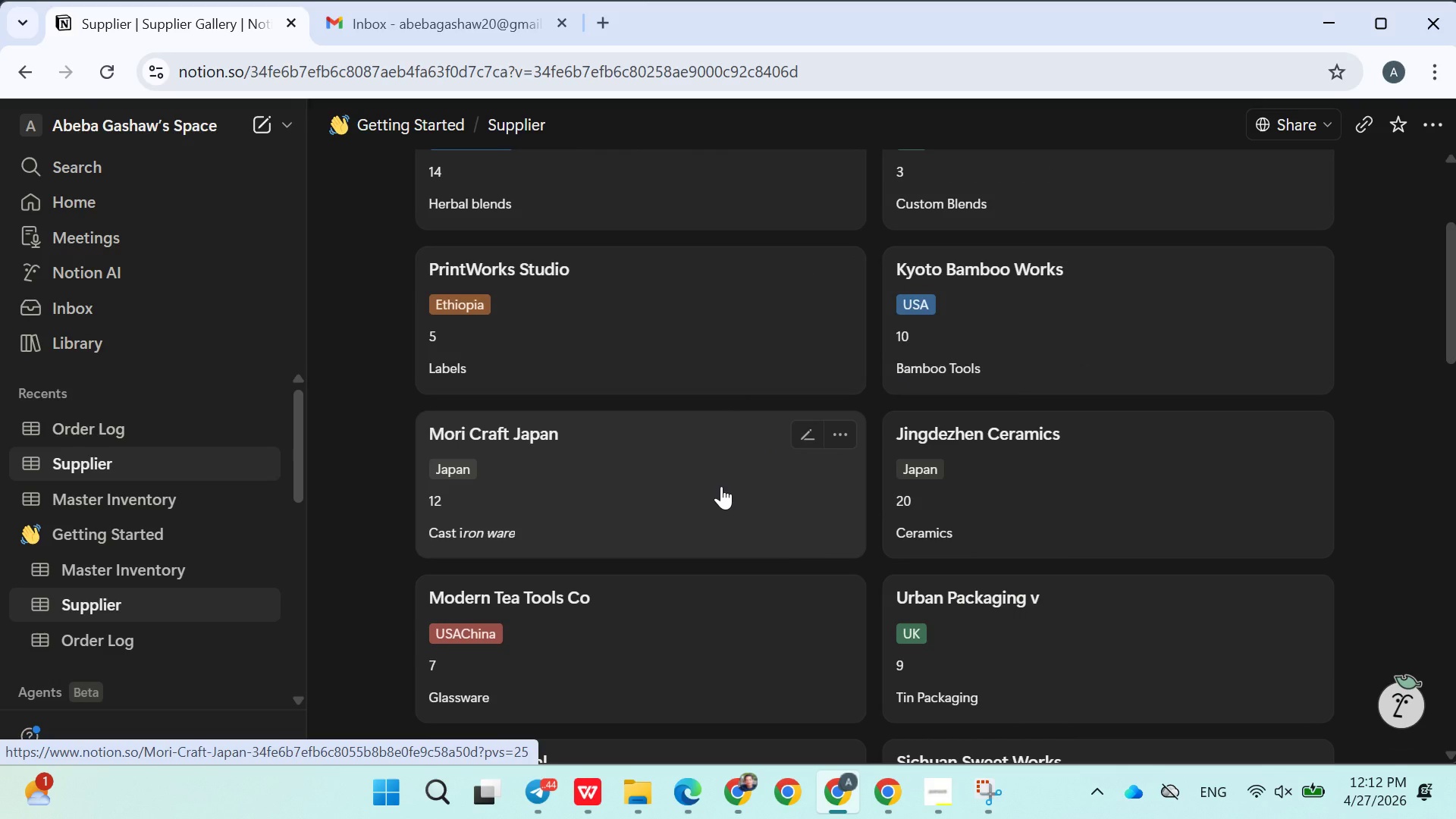 
wait(8.51)
 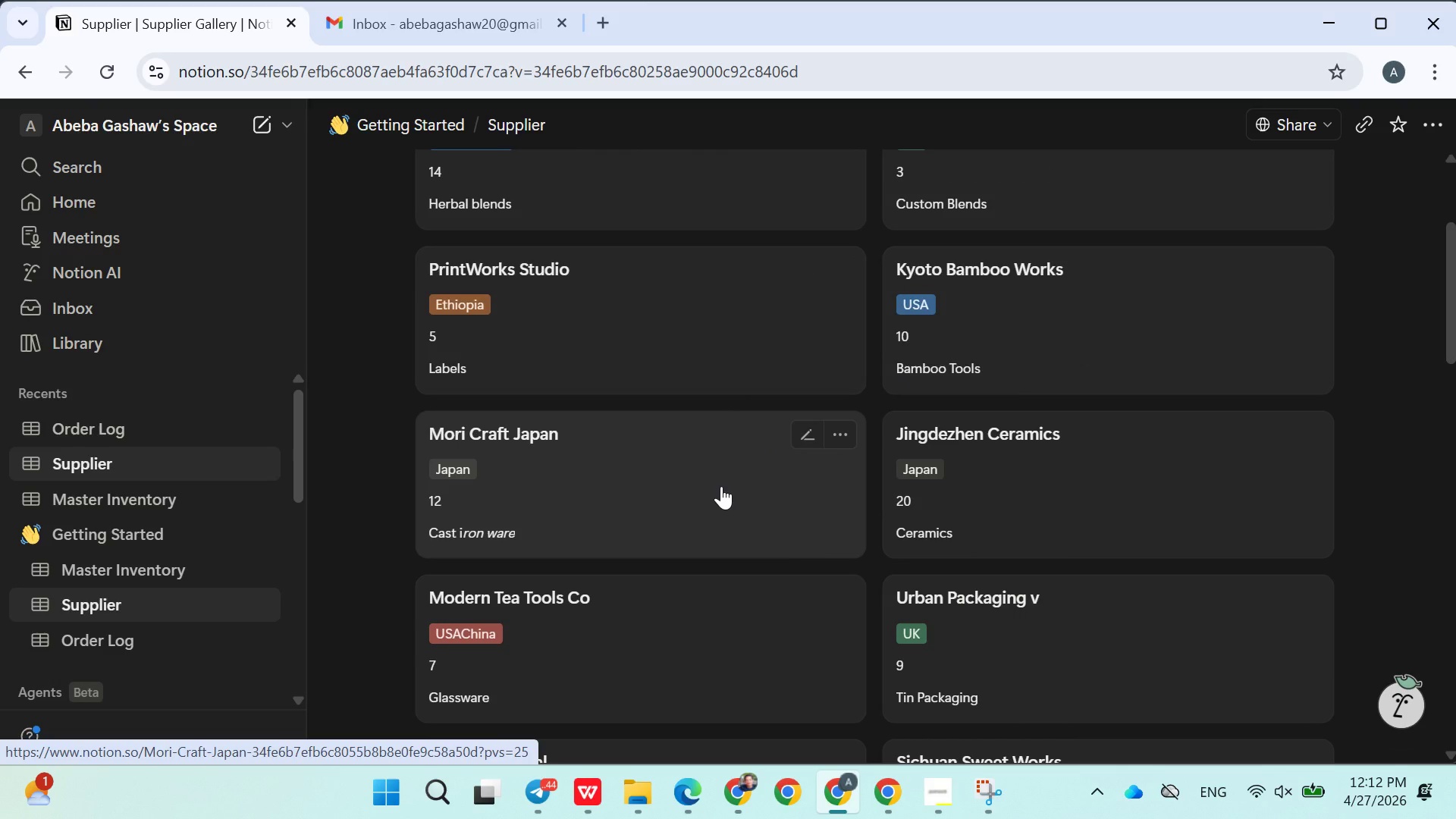 
left_click([146, 511])
 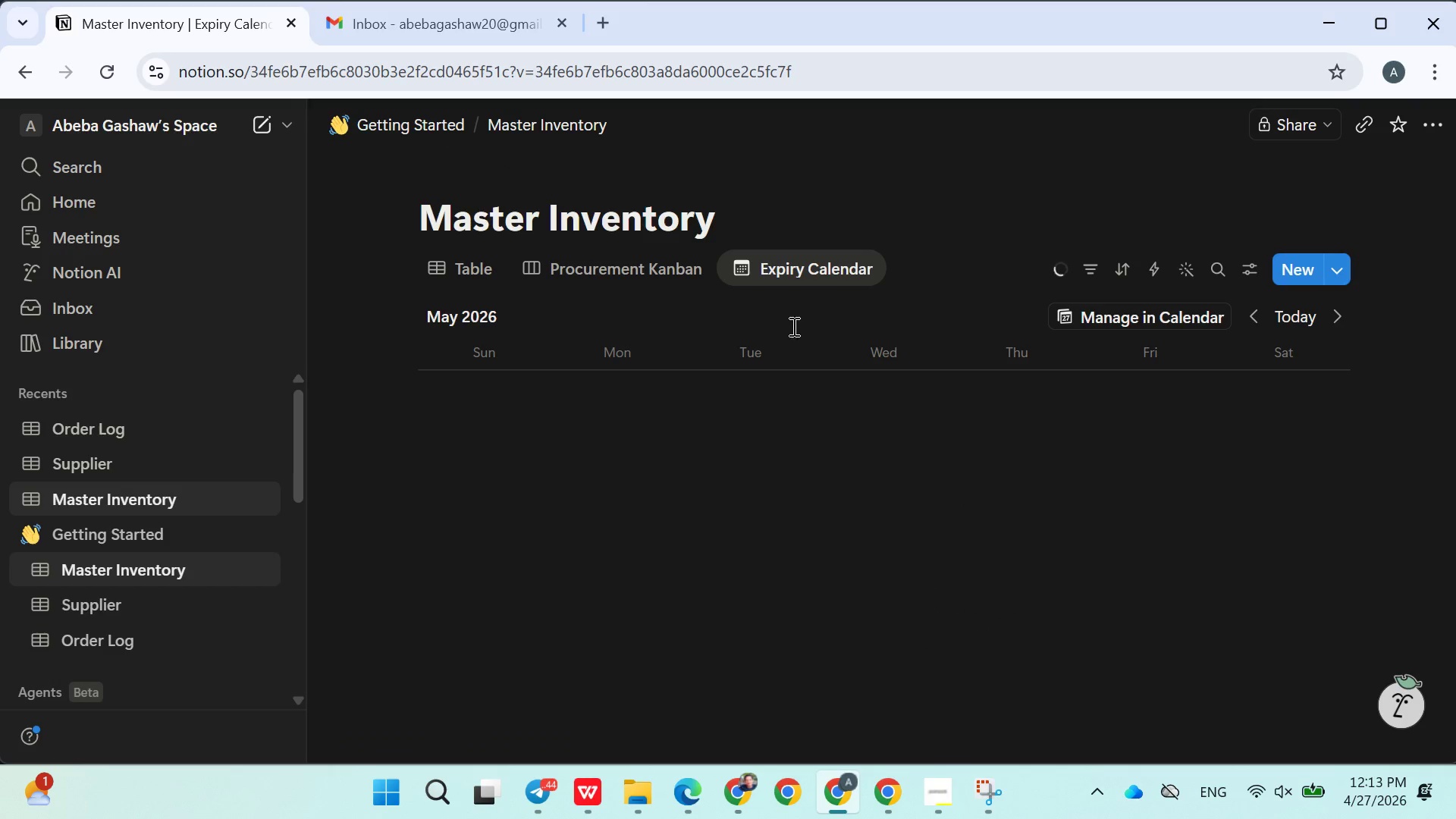 
wait(5.27)
 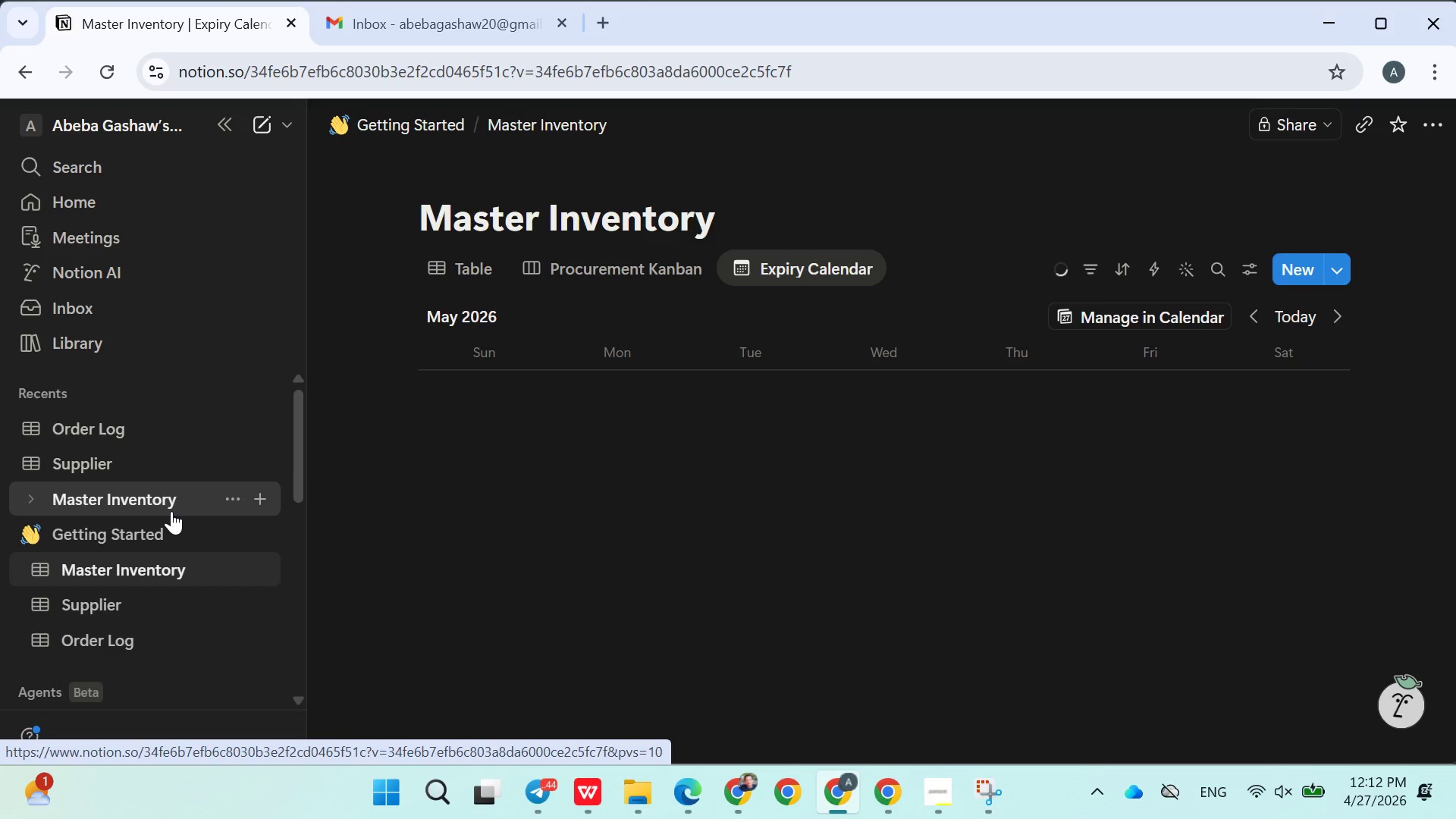 
left_click([457, 258])
 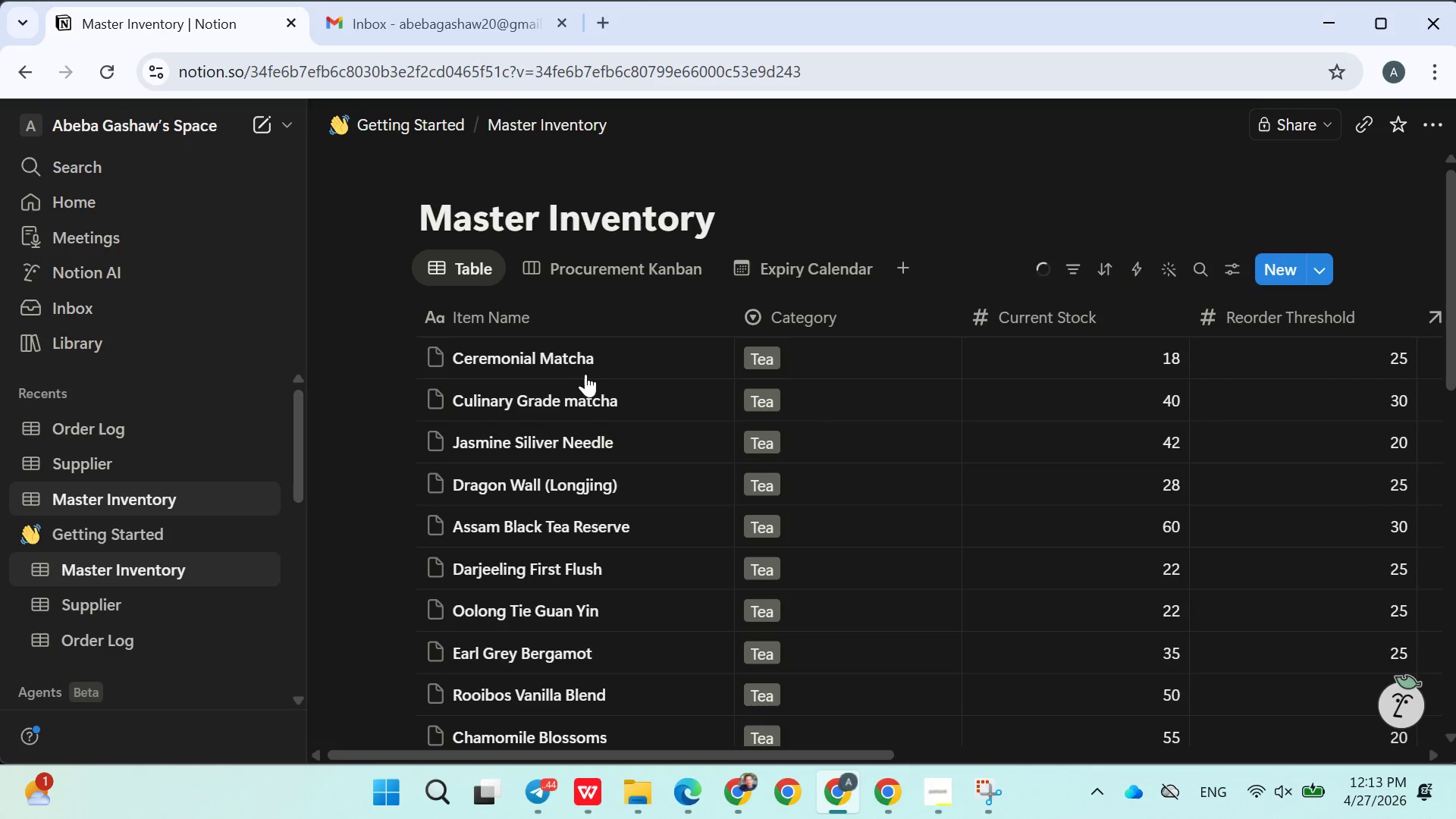 
scroll: coordinate [783, 491], scroll_direction: down, amount: 1.0
 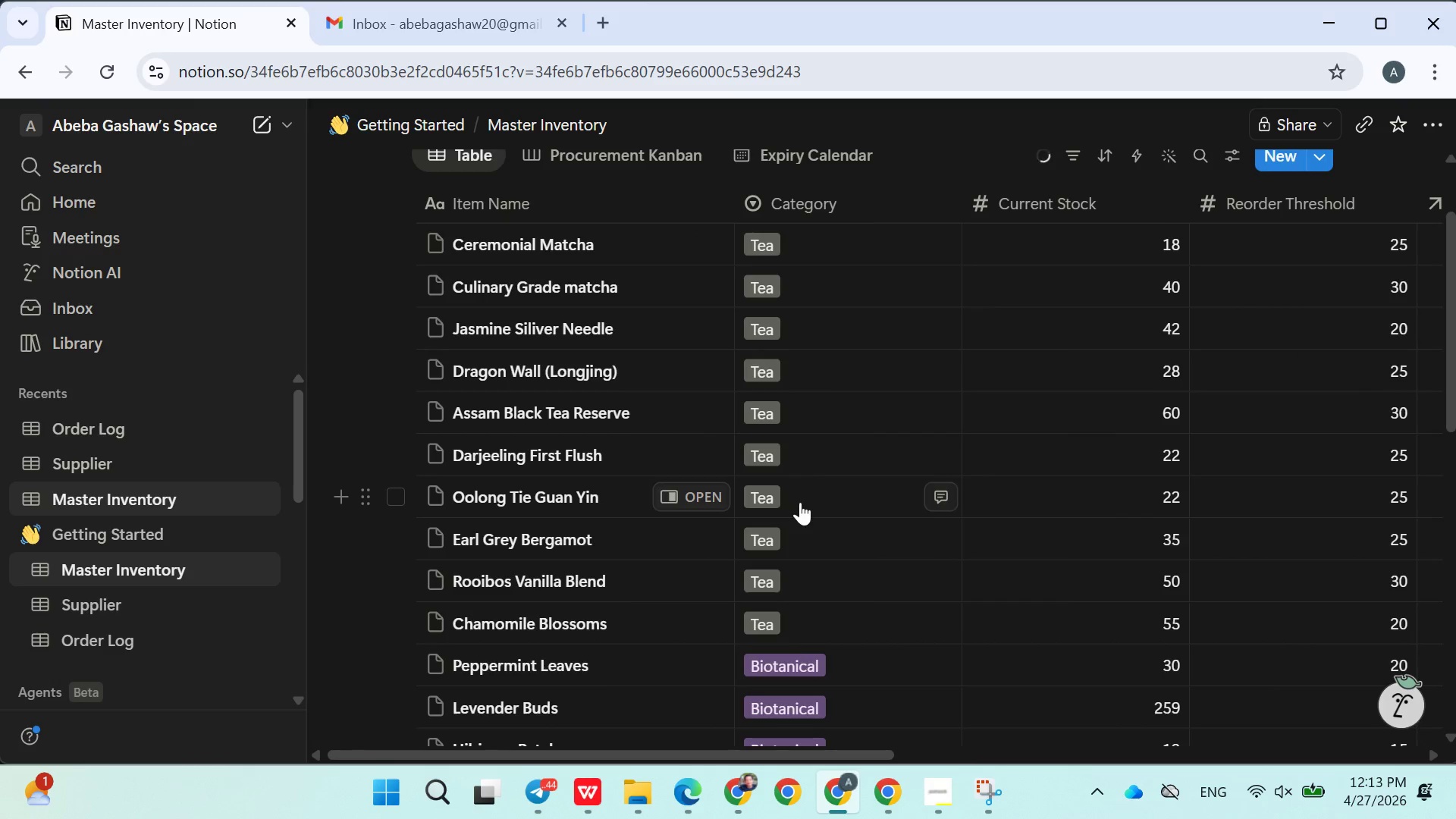 
left_click([937, 811])